 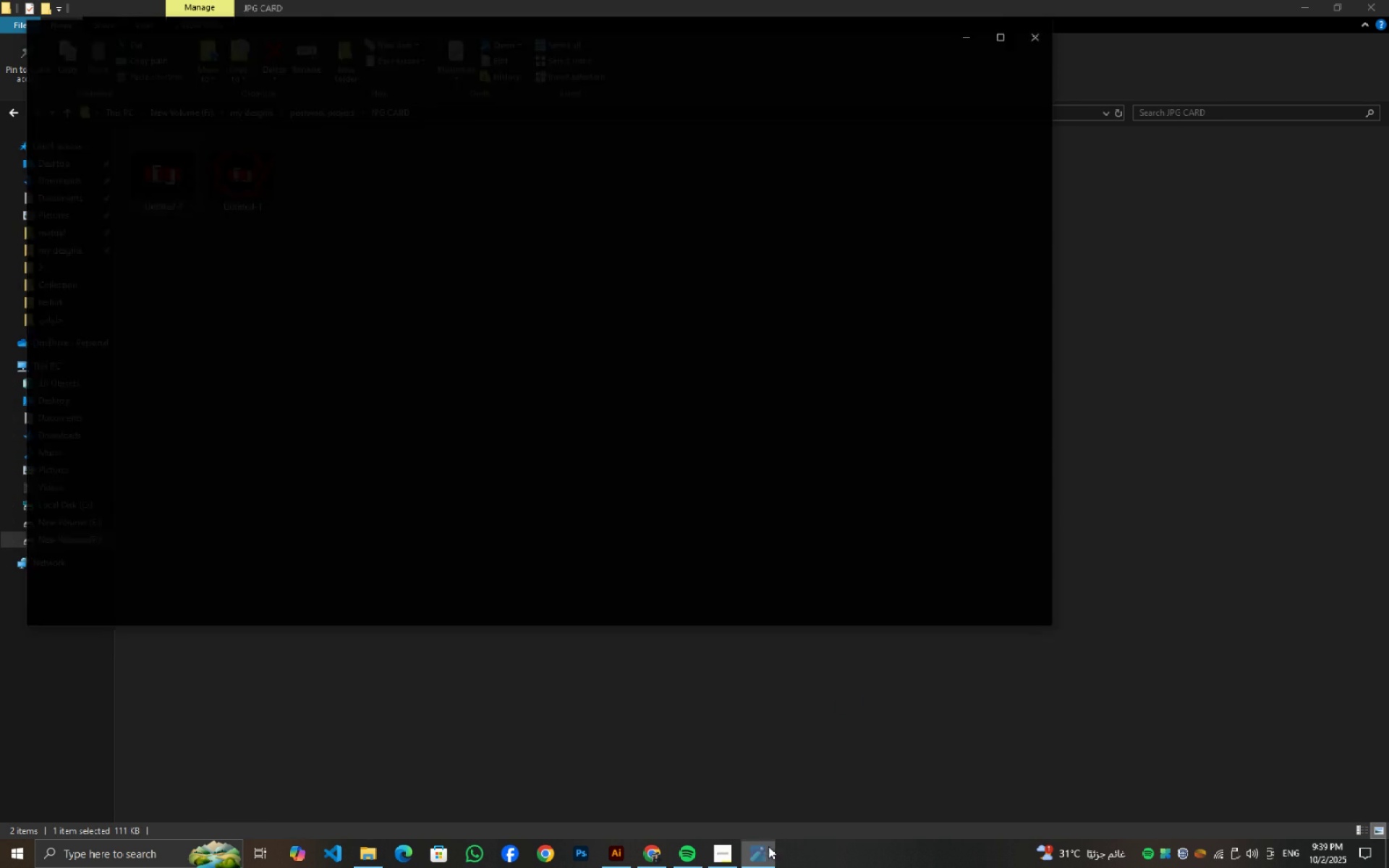 
key(ArrowRight)
 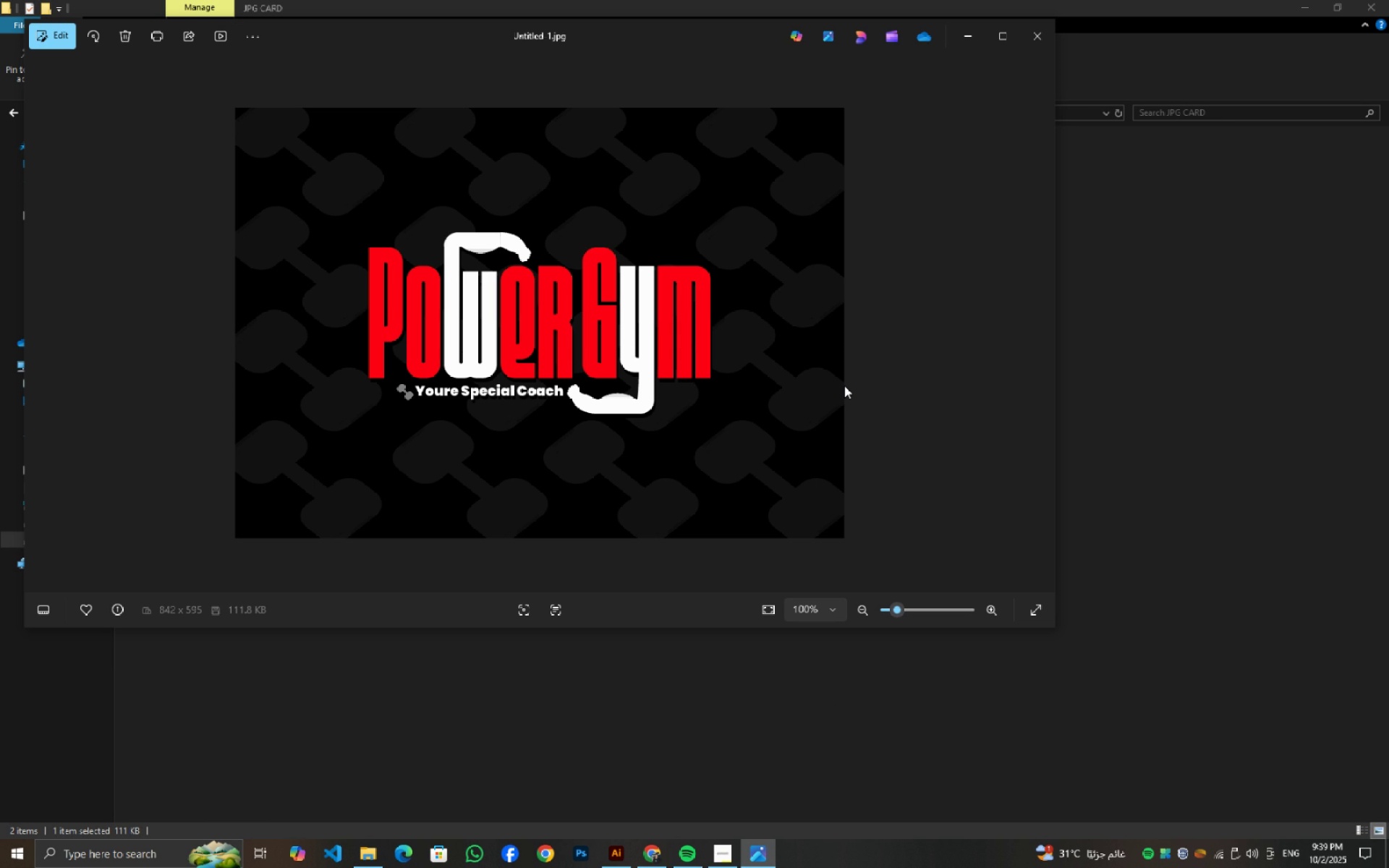 
key(ArrowRight)
 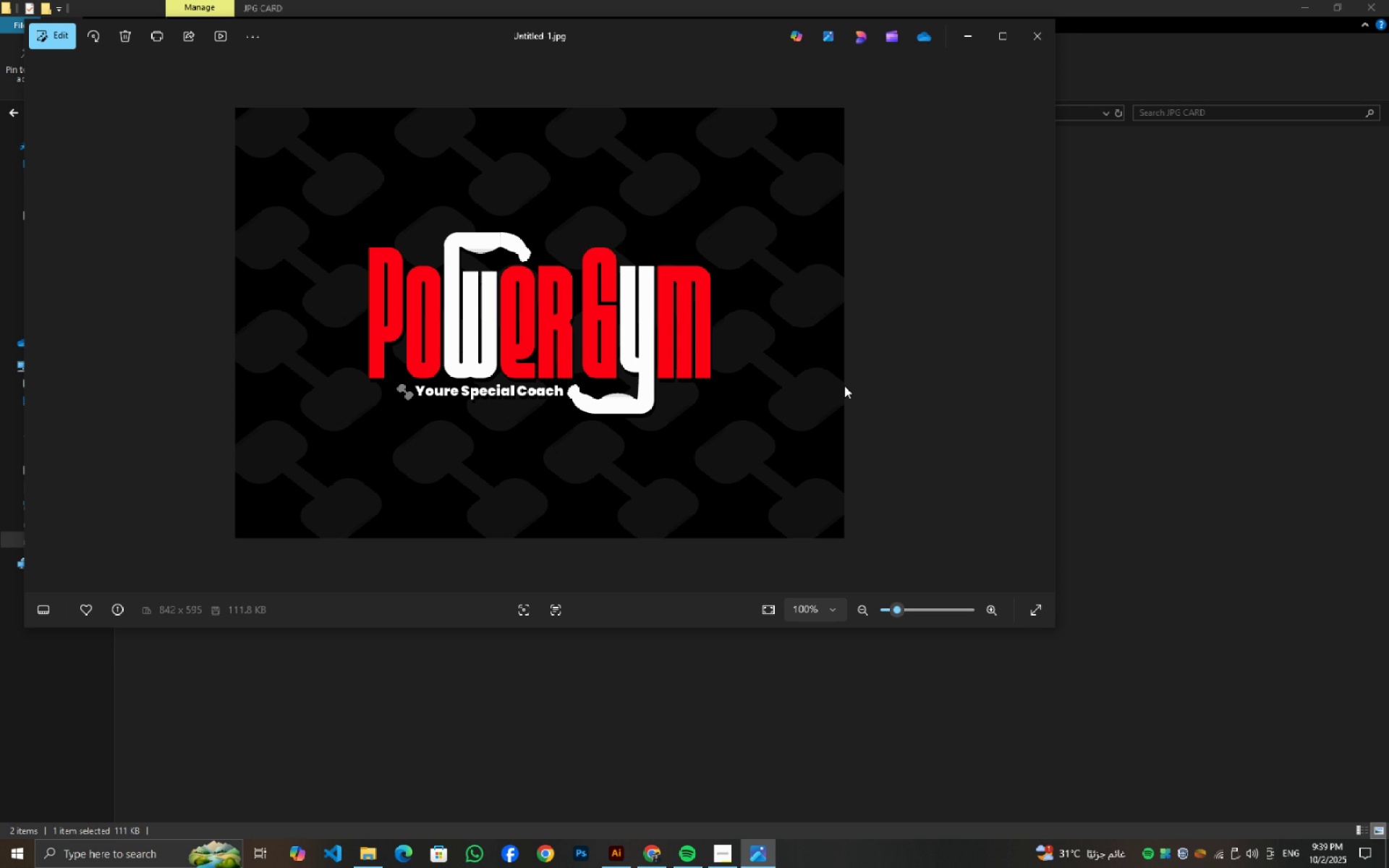 
key(ArrowLeft)
 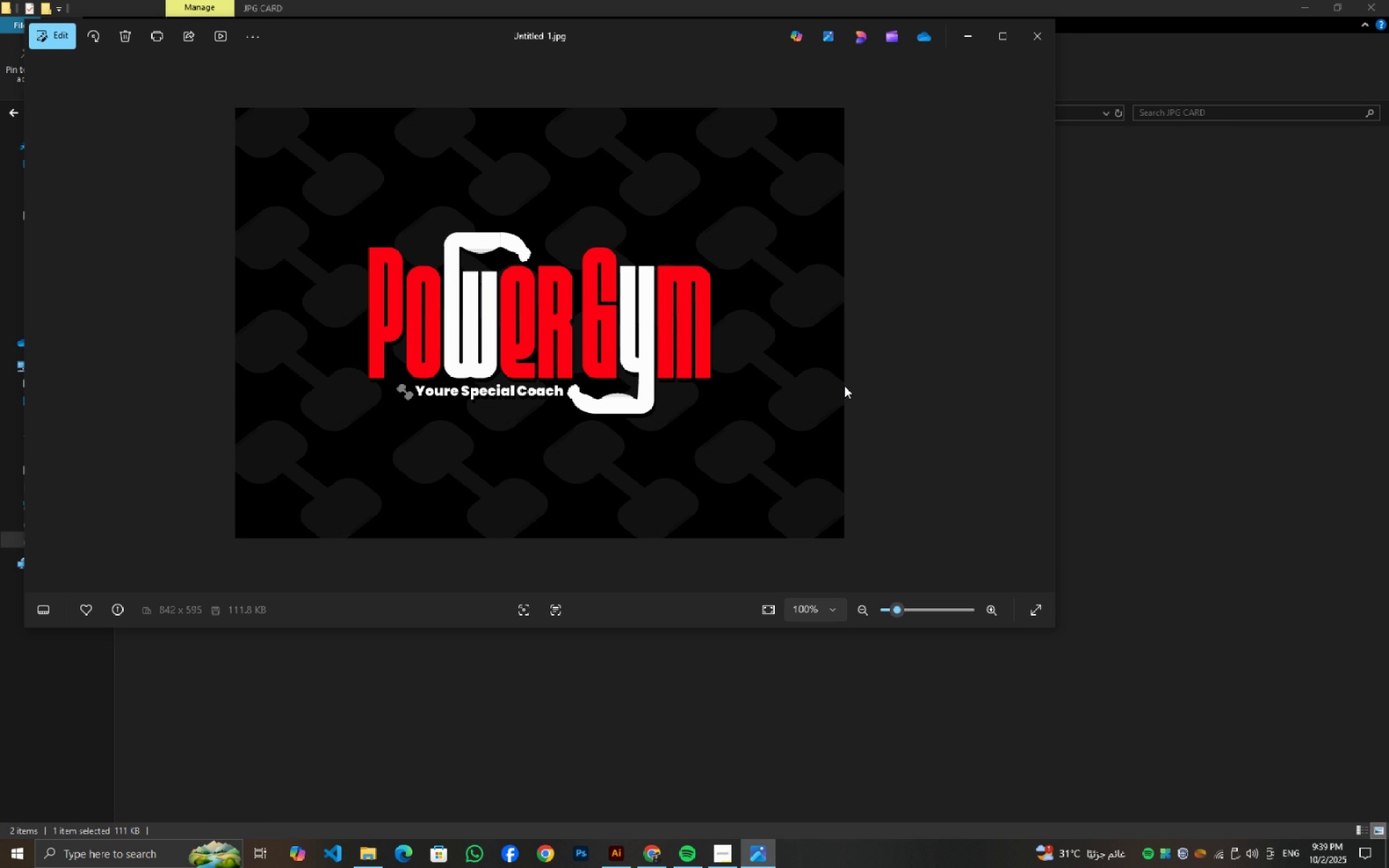 
key(ArrowLeft)
 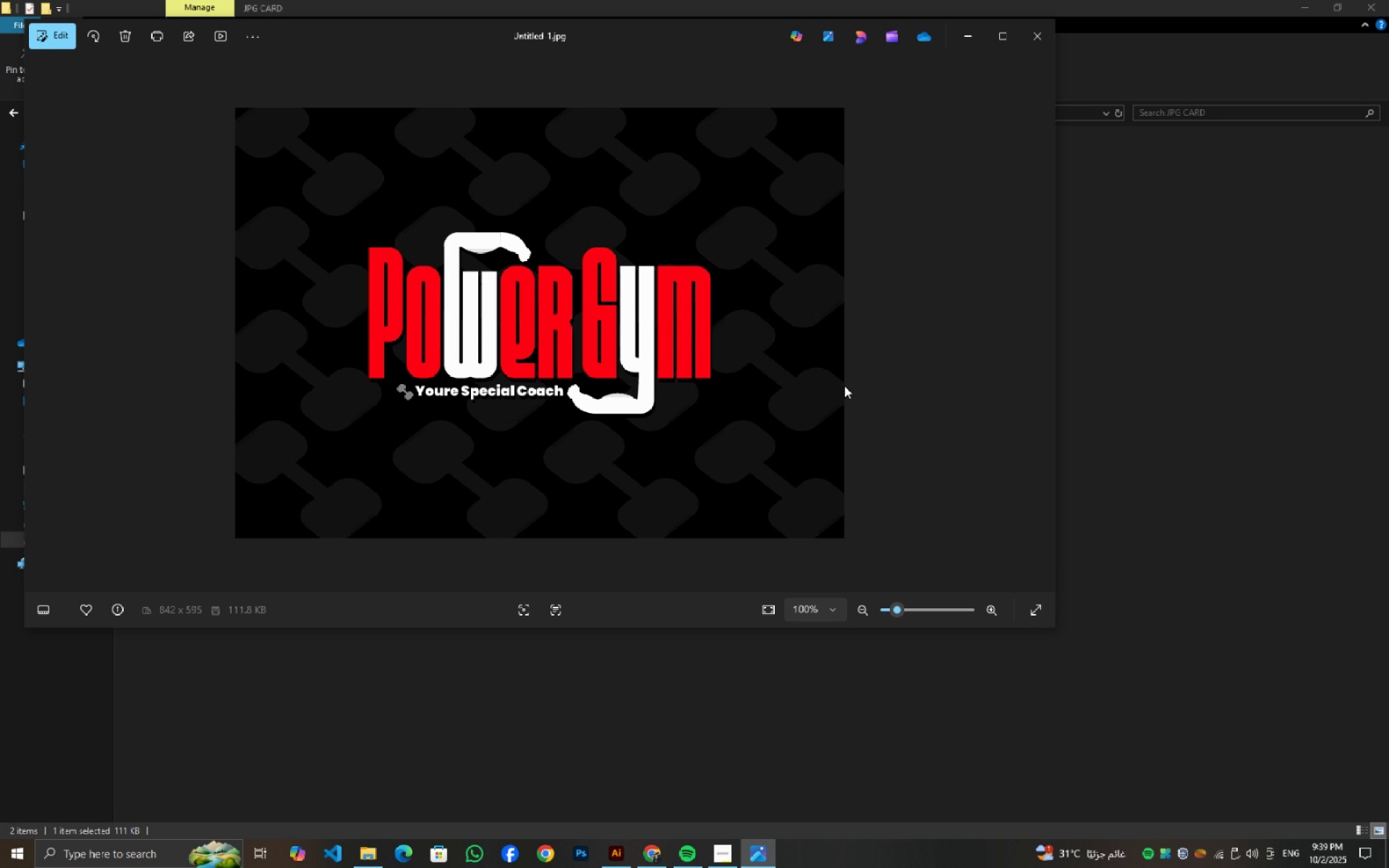 
key(ArrowLeft)
 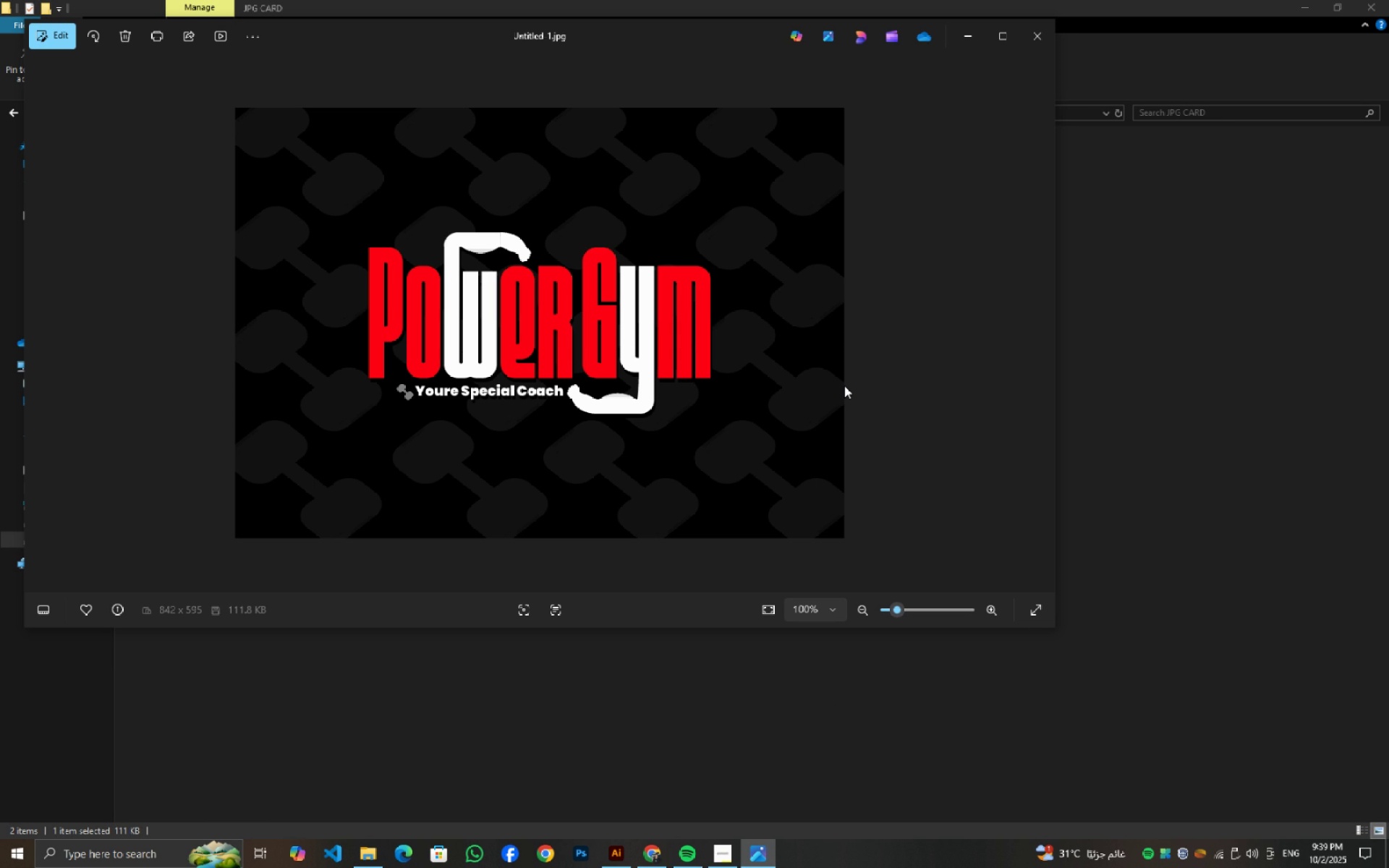 
key(ArrowLeft)
 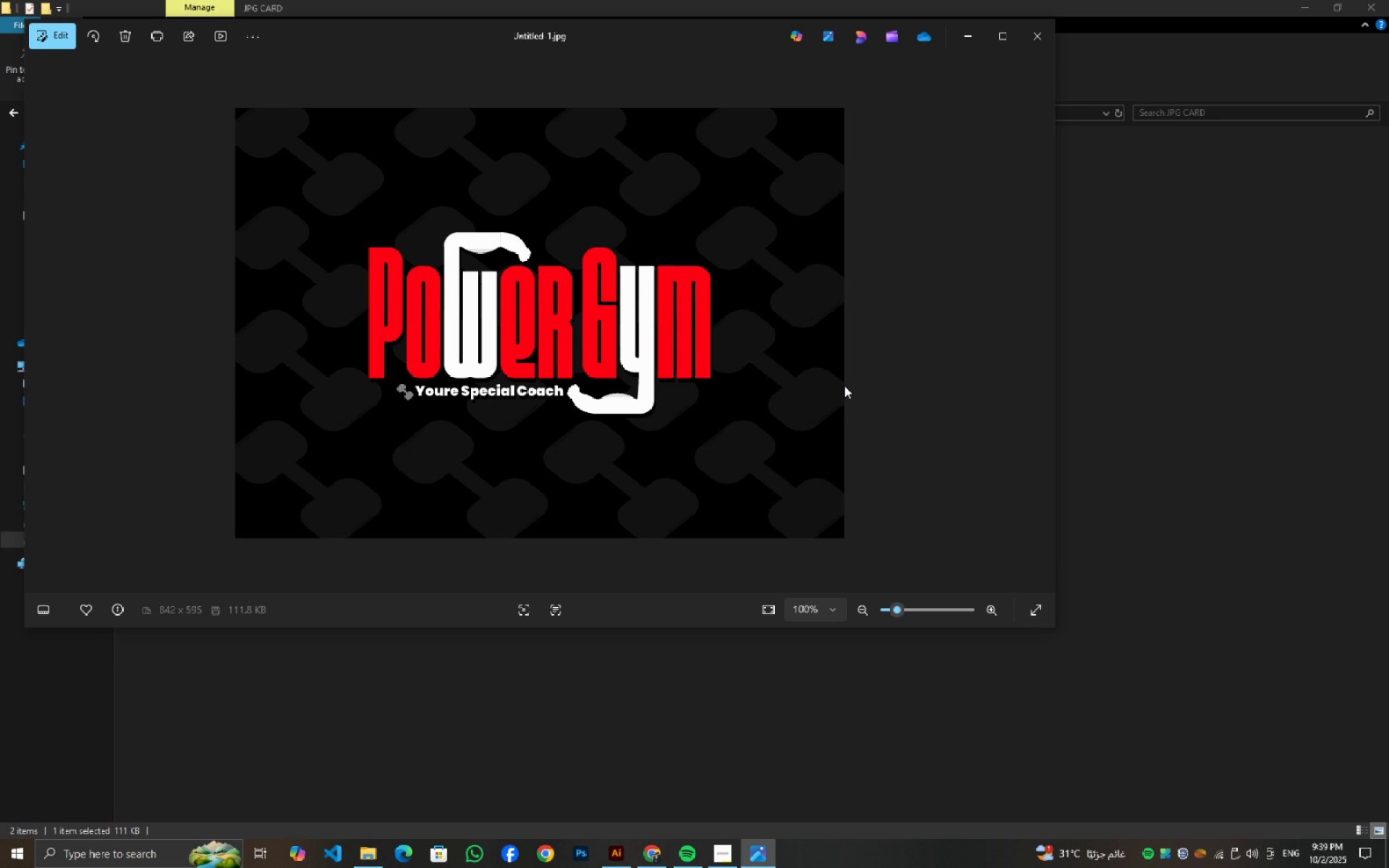 
key(ArrowLeft)
 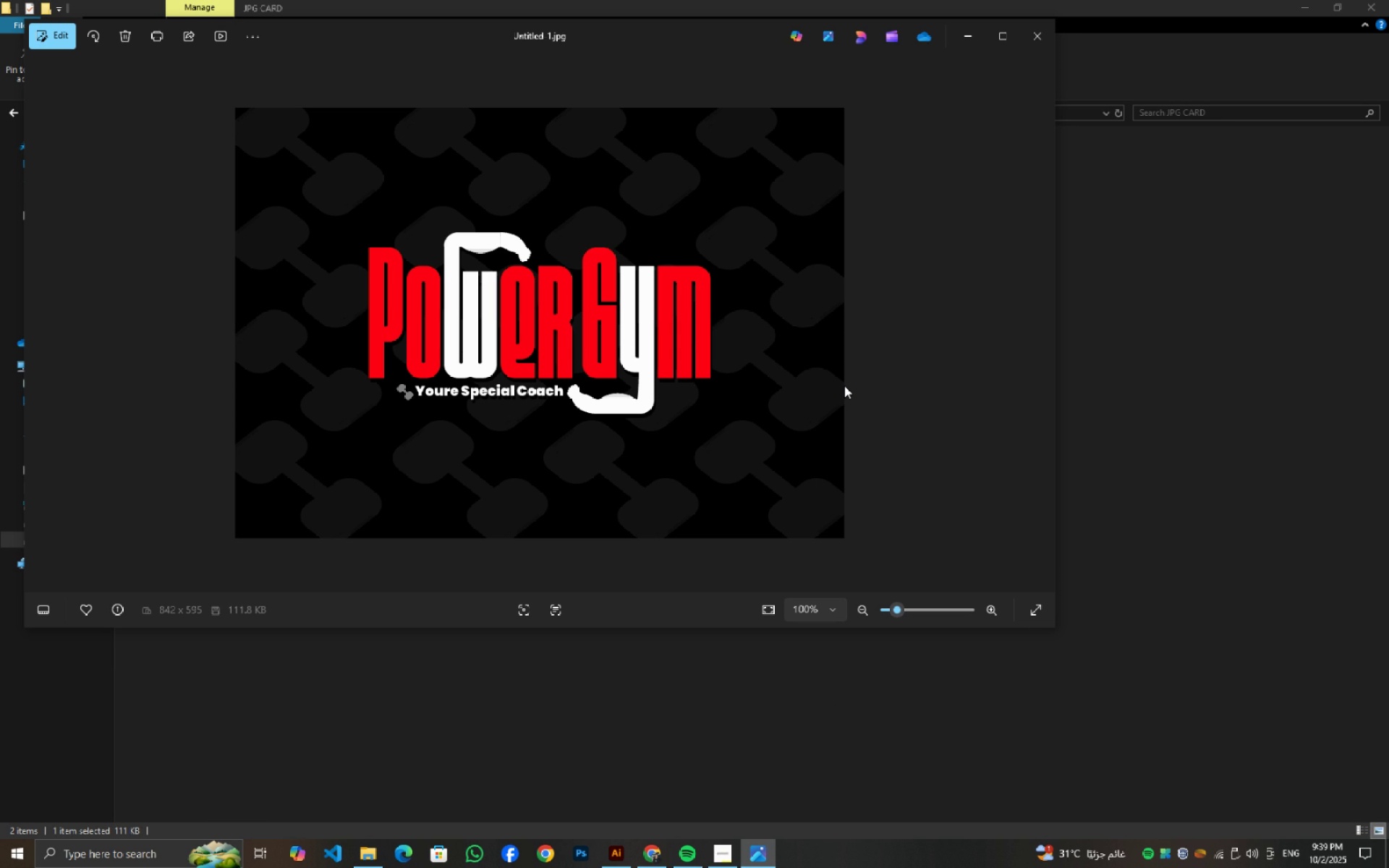 
key(ArrowRight)
 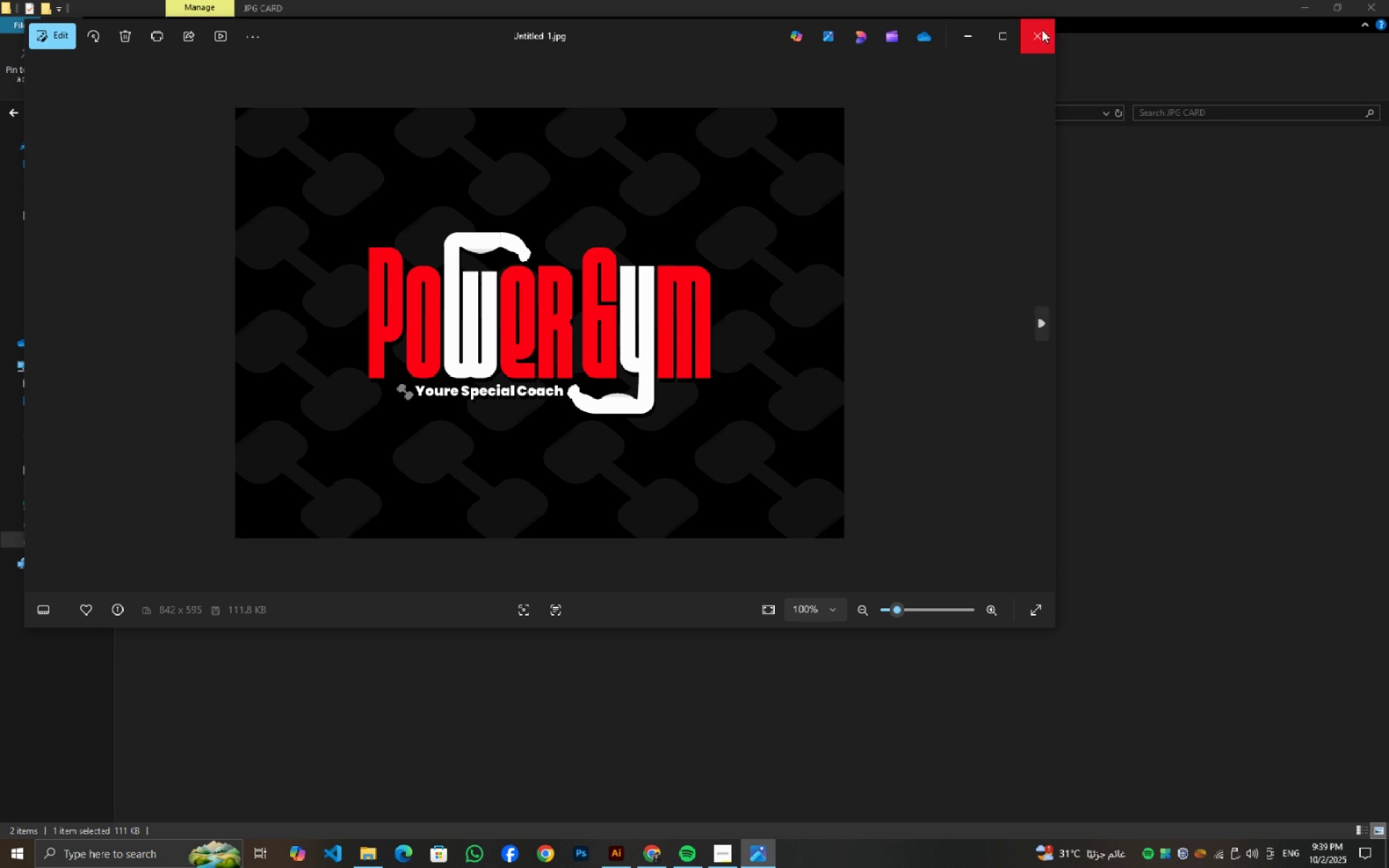 
left_click([1045, 33])
 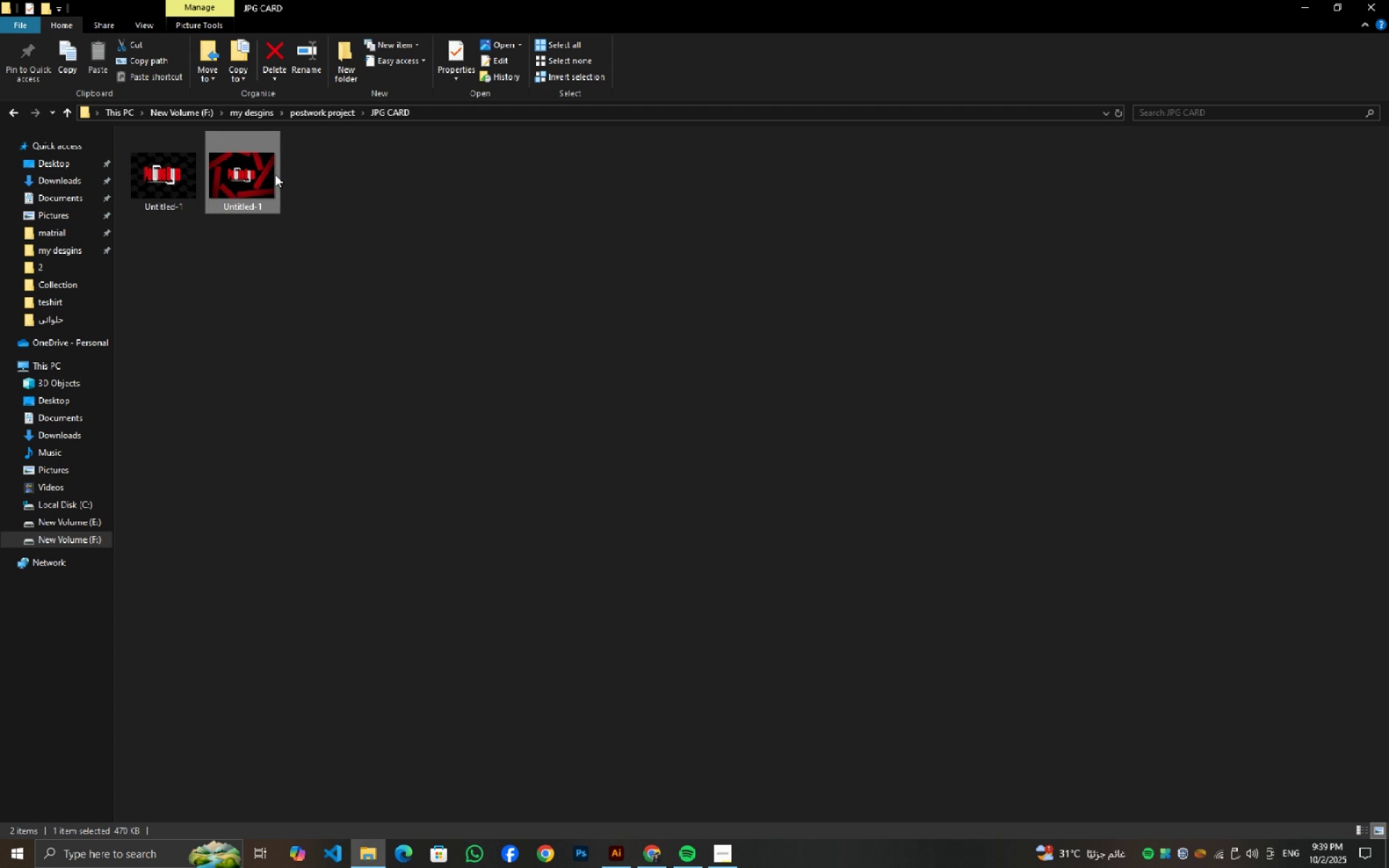 
double_click([275, 174])
 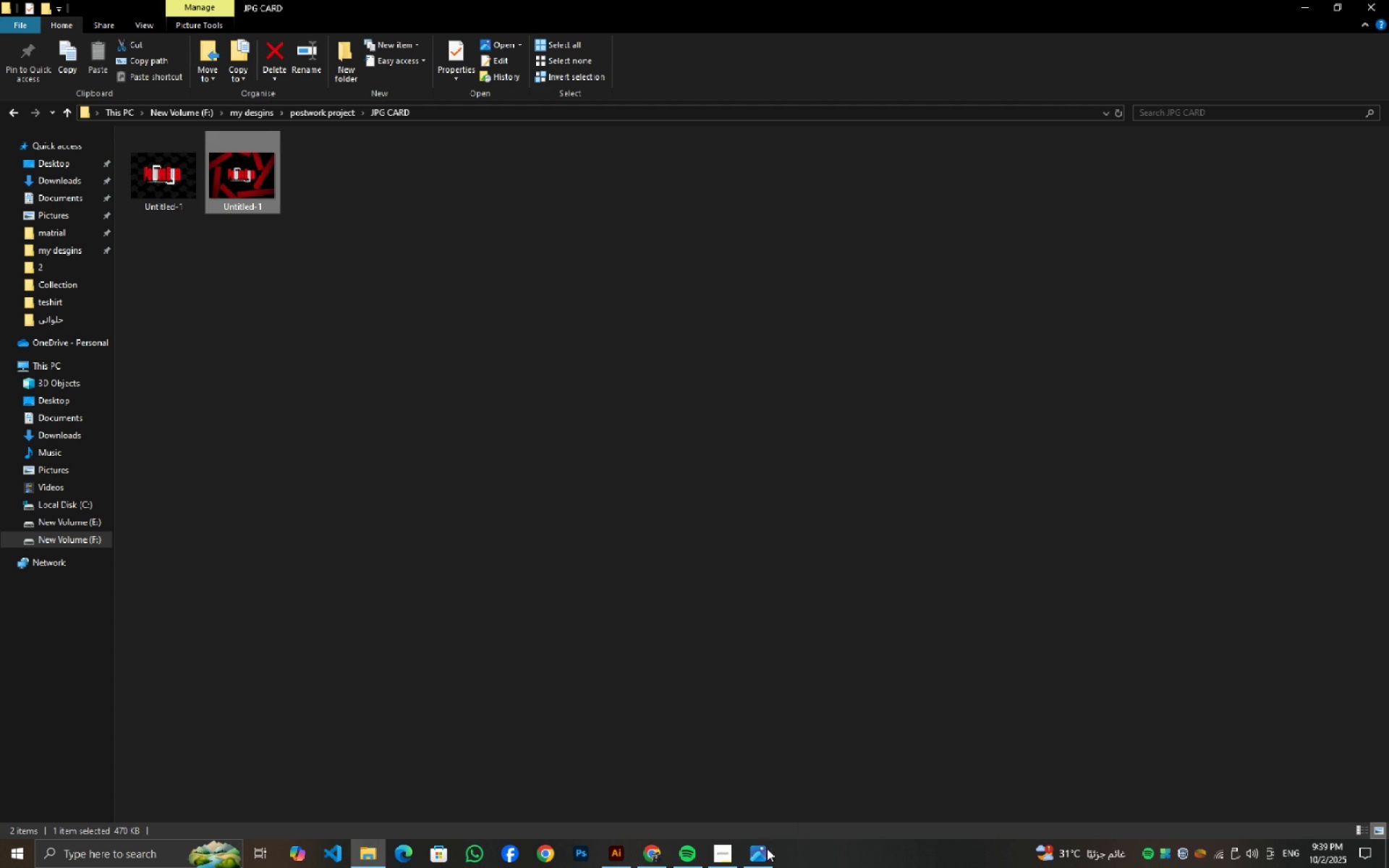 
left_click([765, 852])
 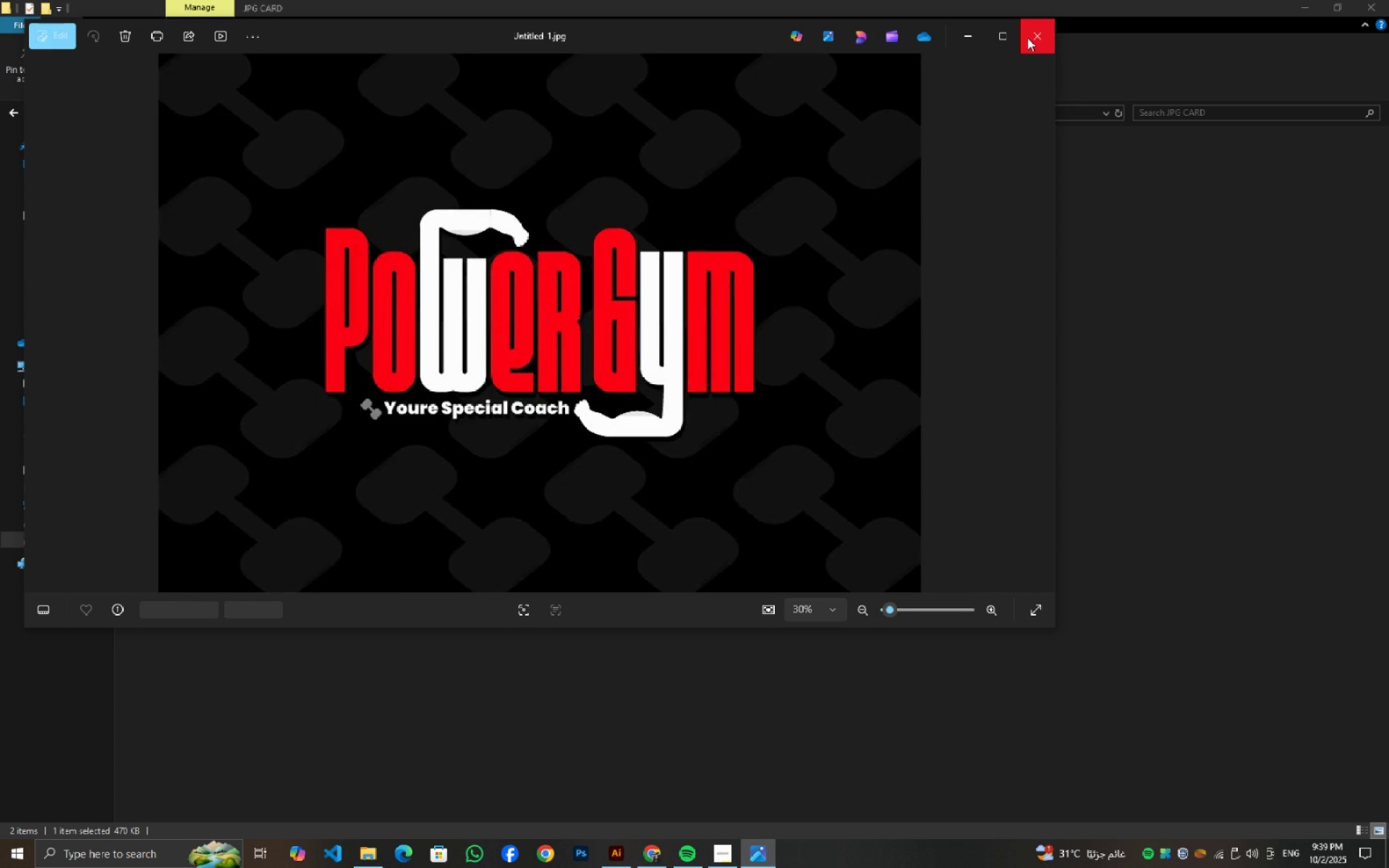 
key(ArrowLeft)
 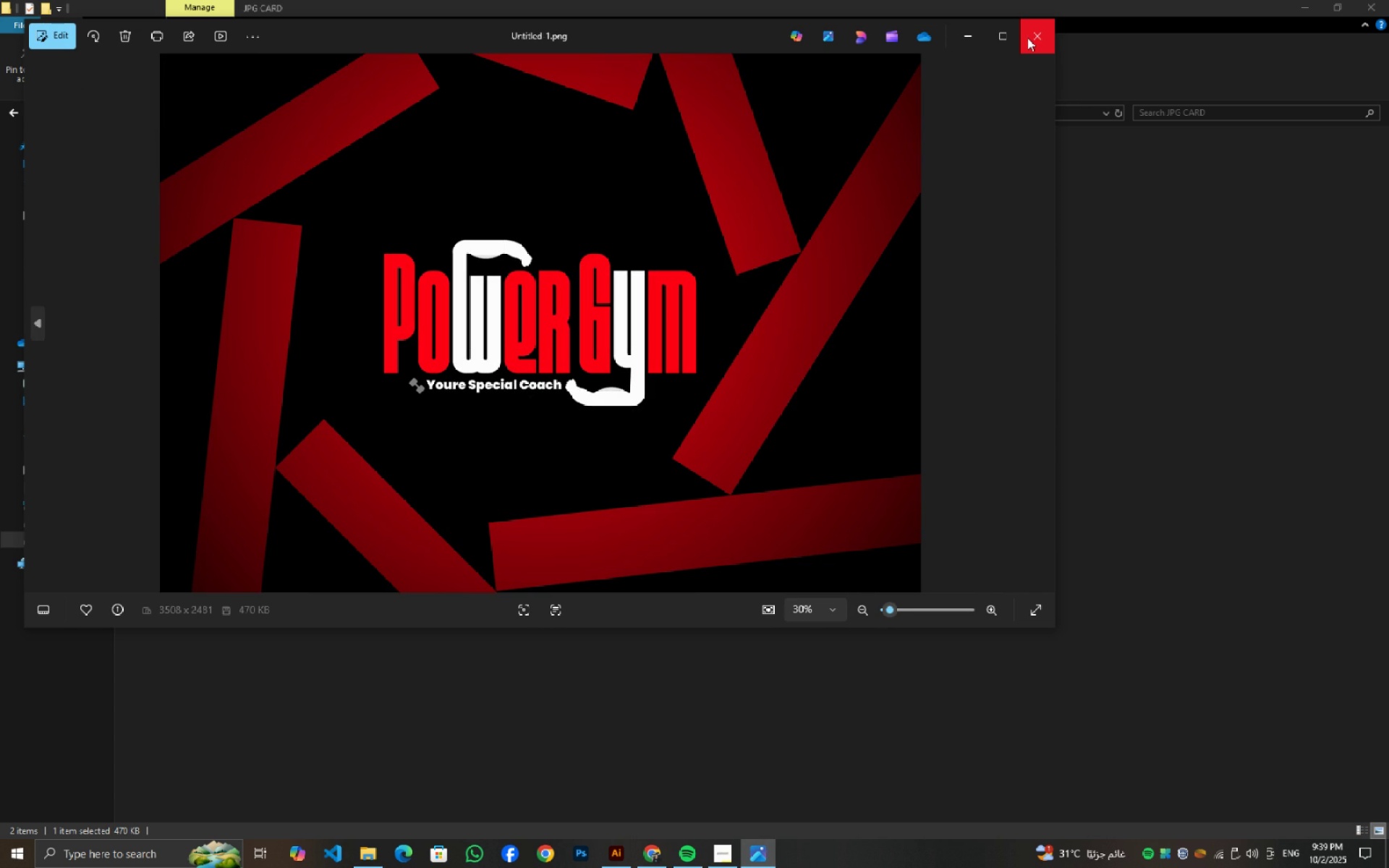 
key(ArrowRight)
 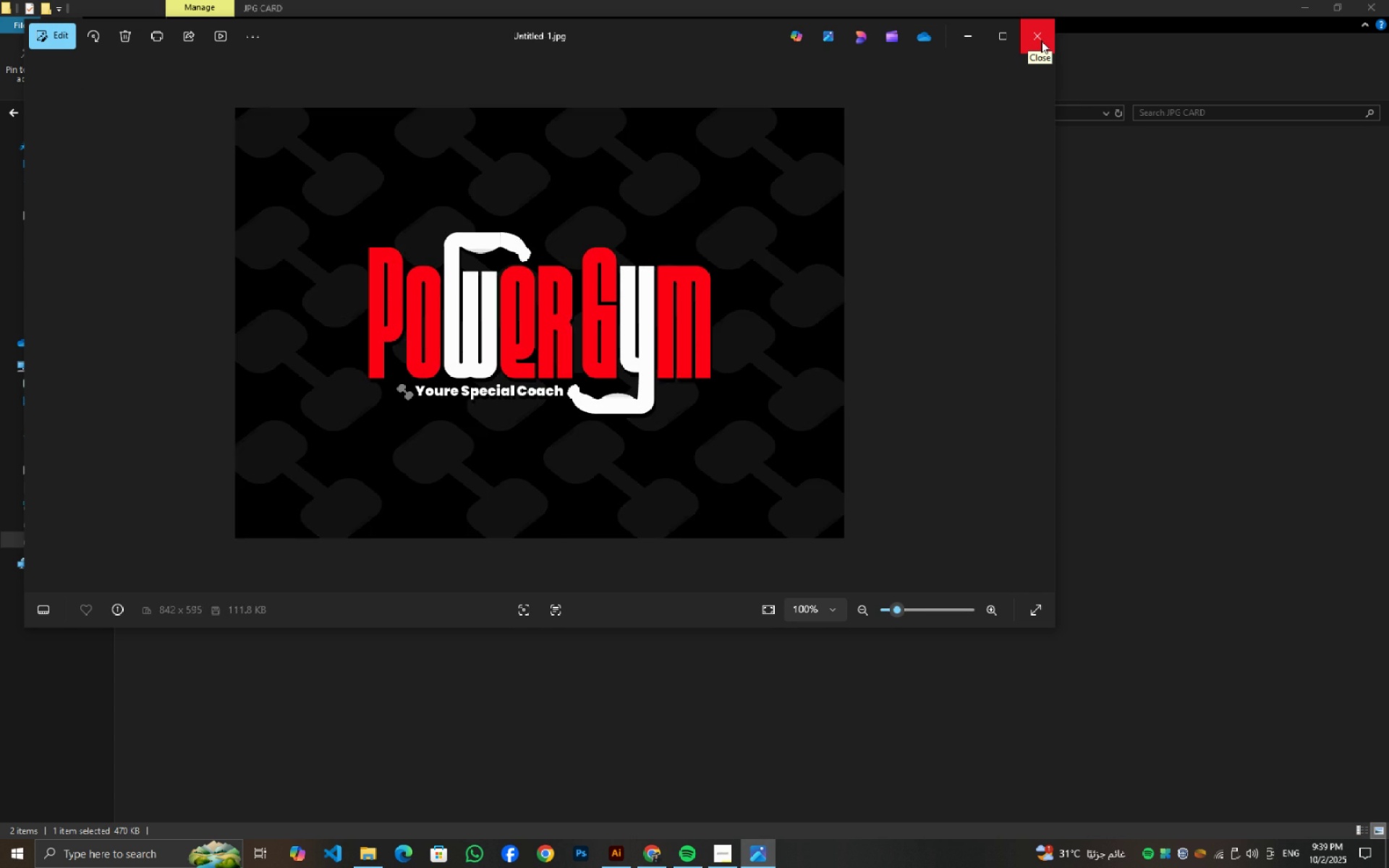 
key(ArrowLeft)
 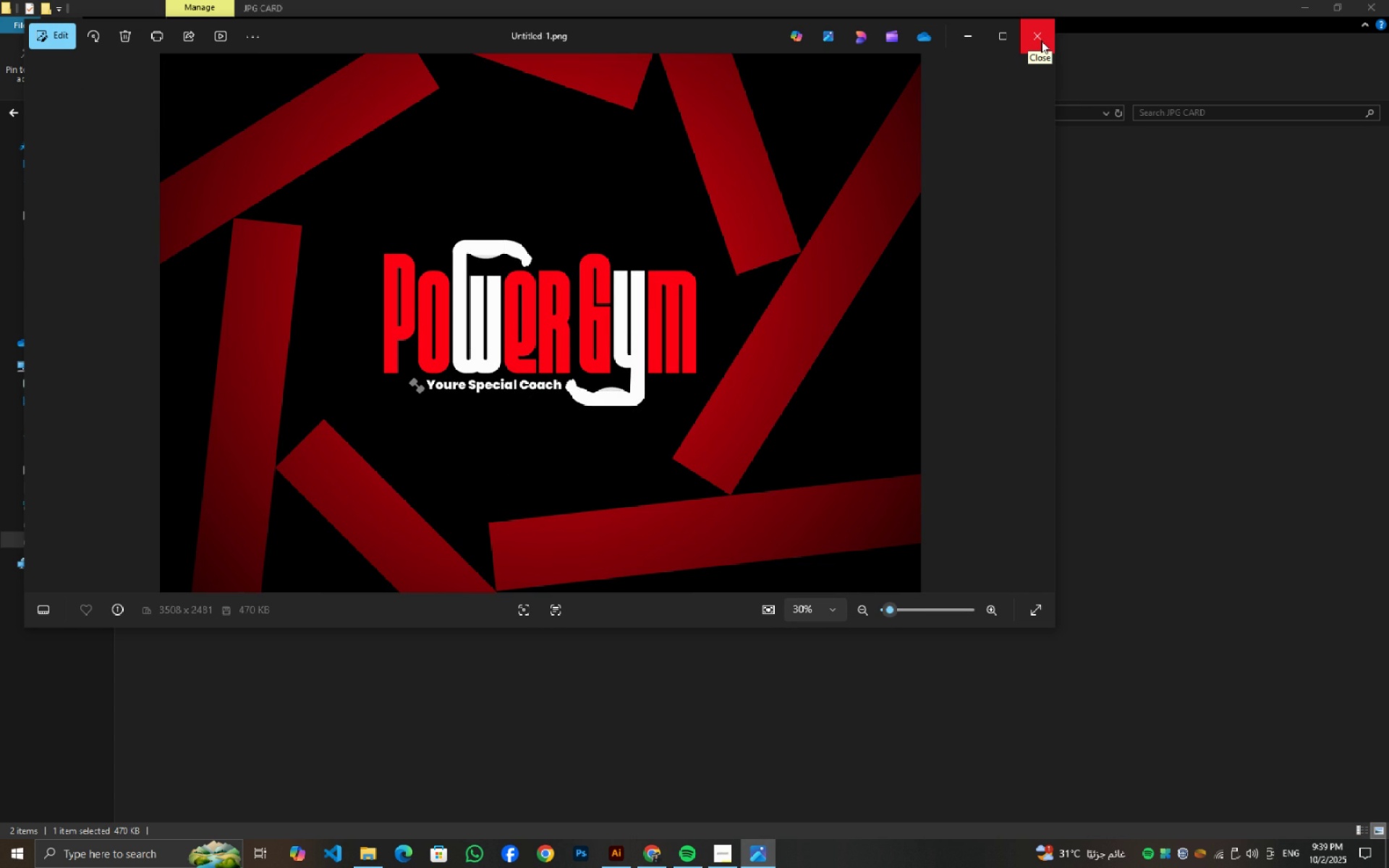 
key(ArrowRight)
 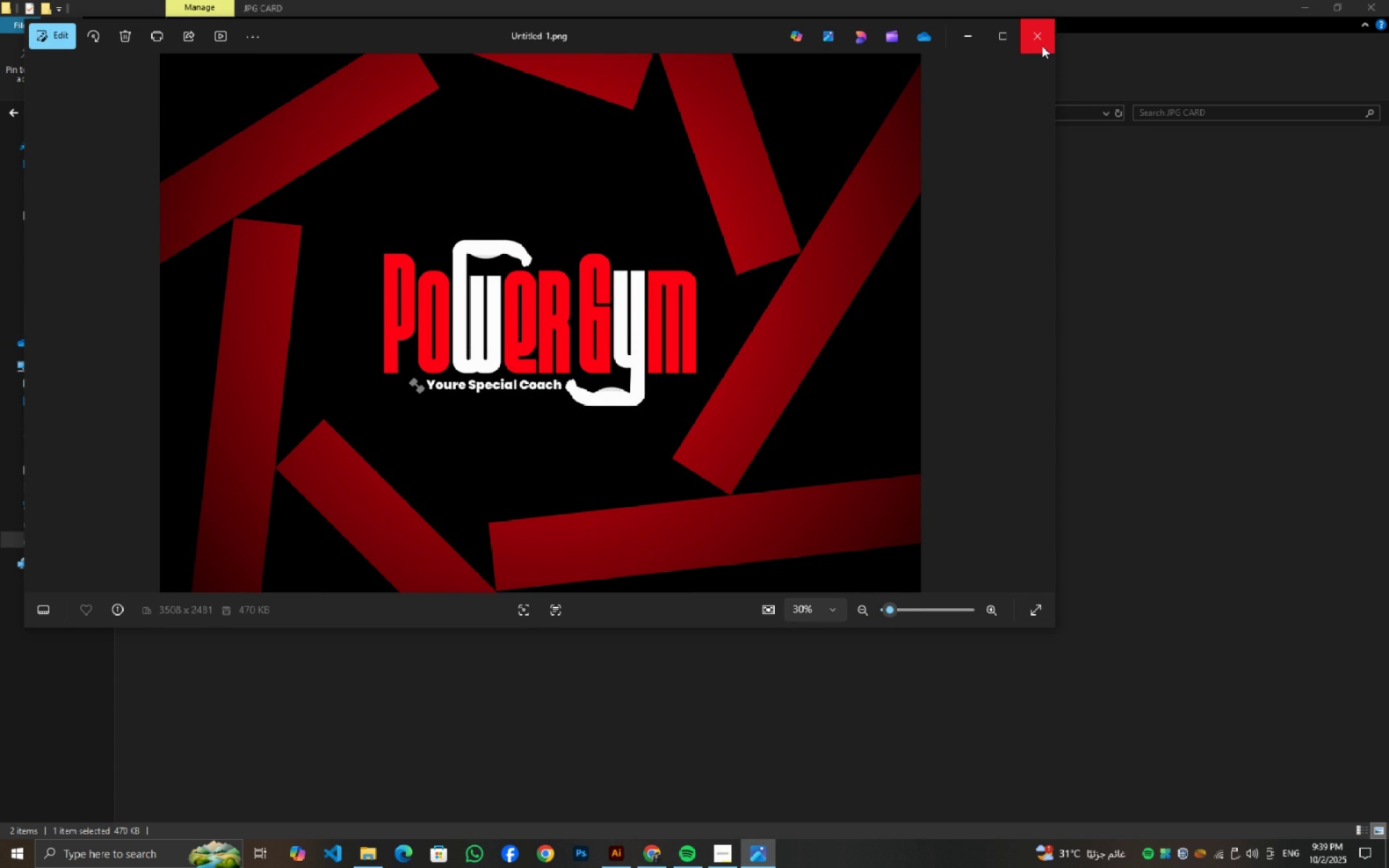 
key(ArrowLeft)
 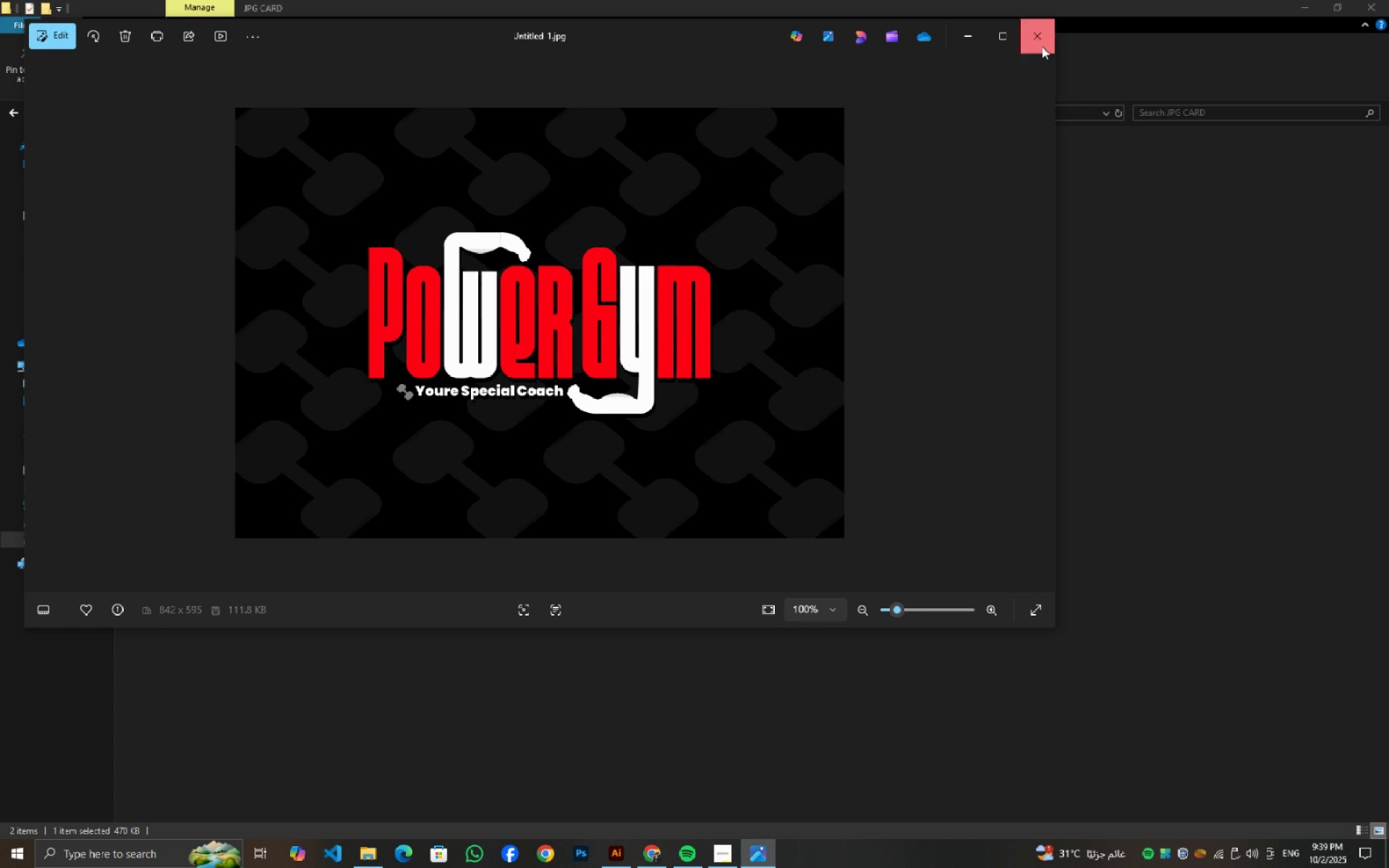 
left_click([1042, 46])
 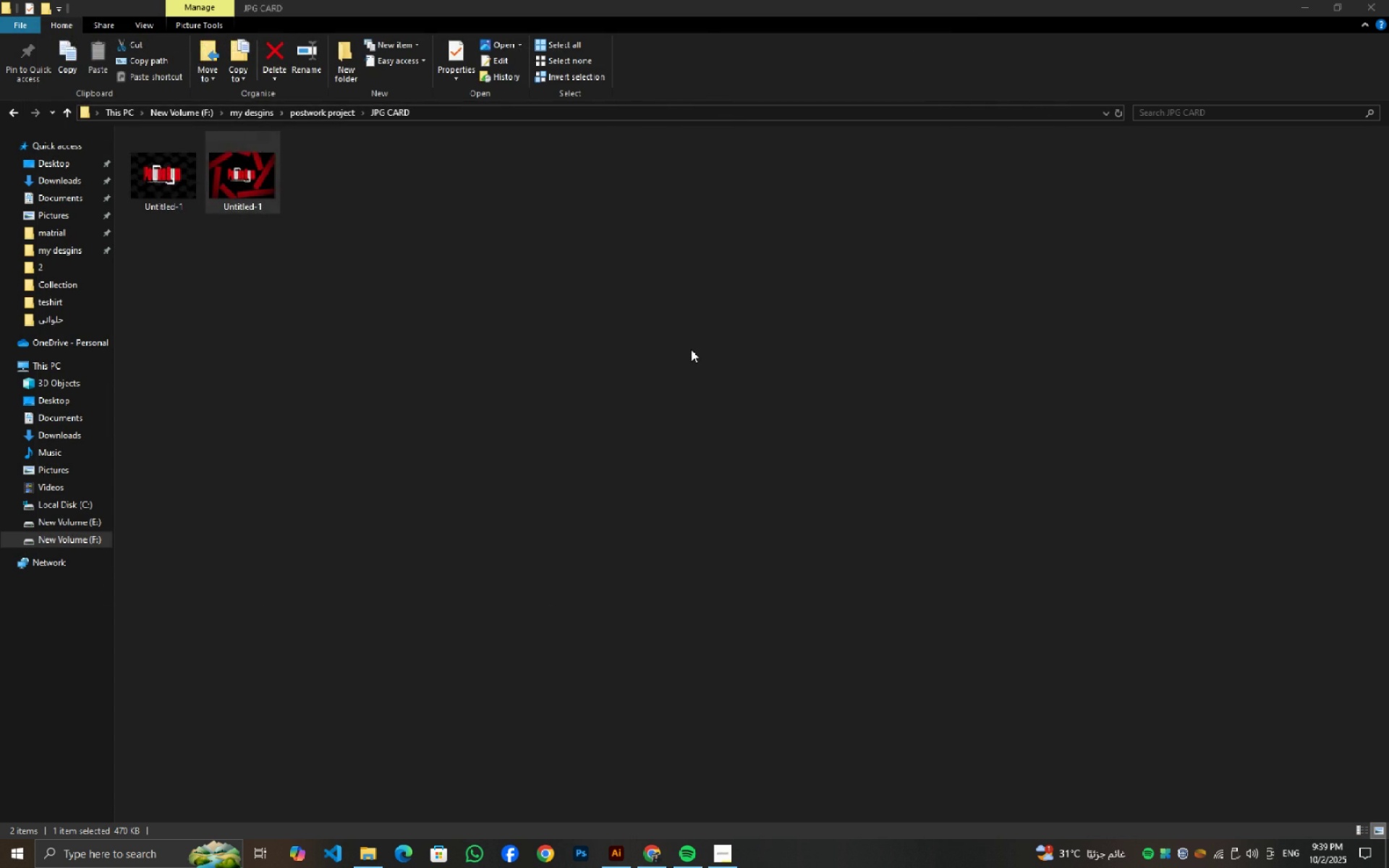 
left_click([691, 349])
 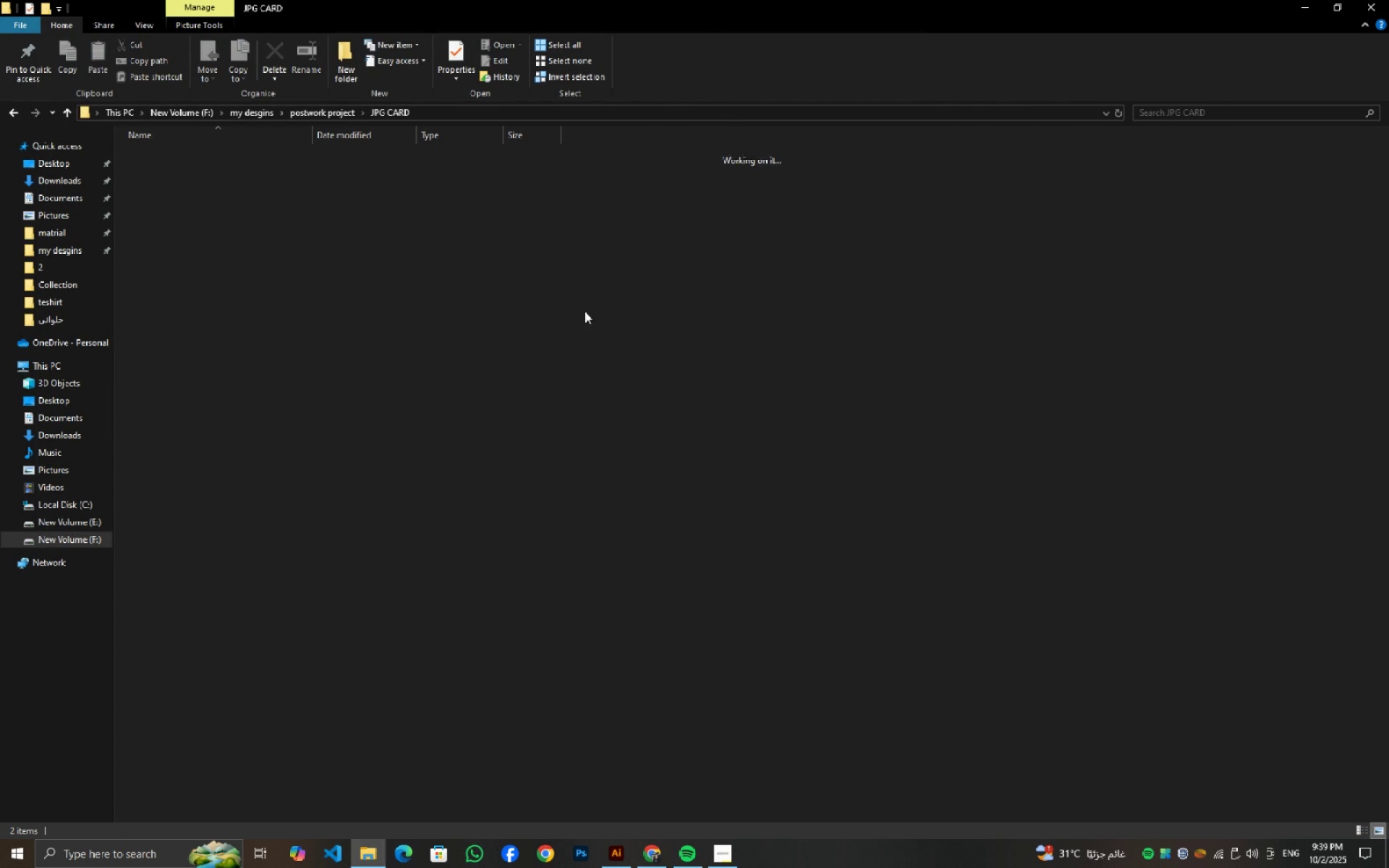 
key(Backspace)